 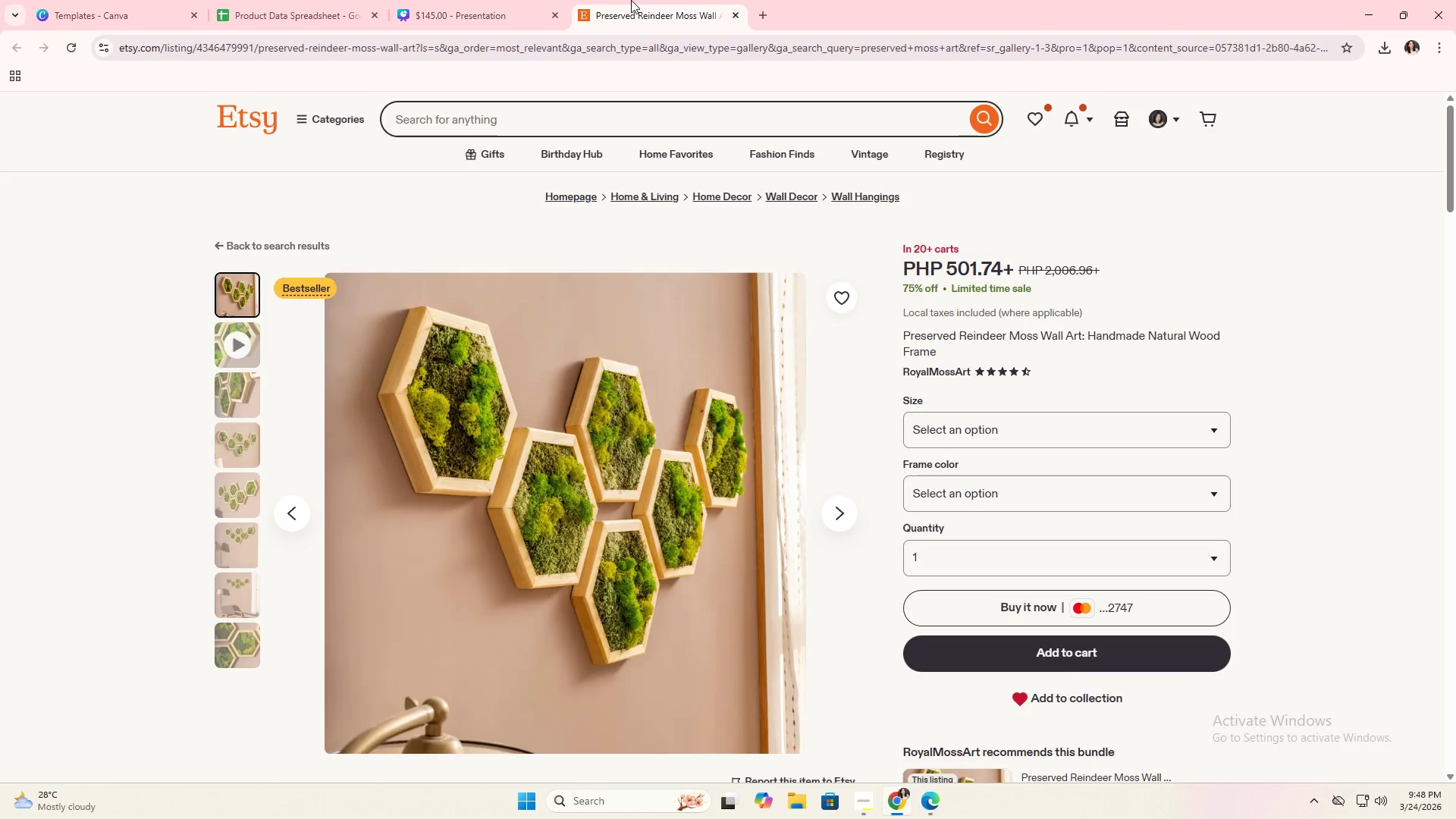 
left_click([516, 0])
 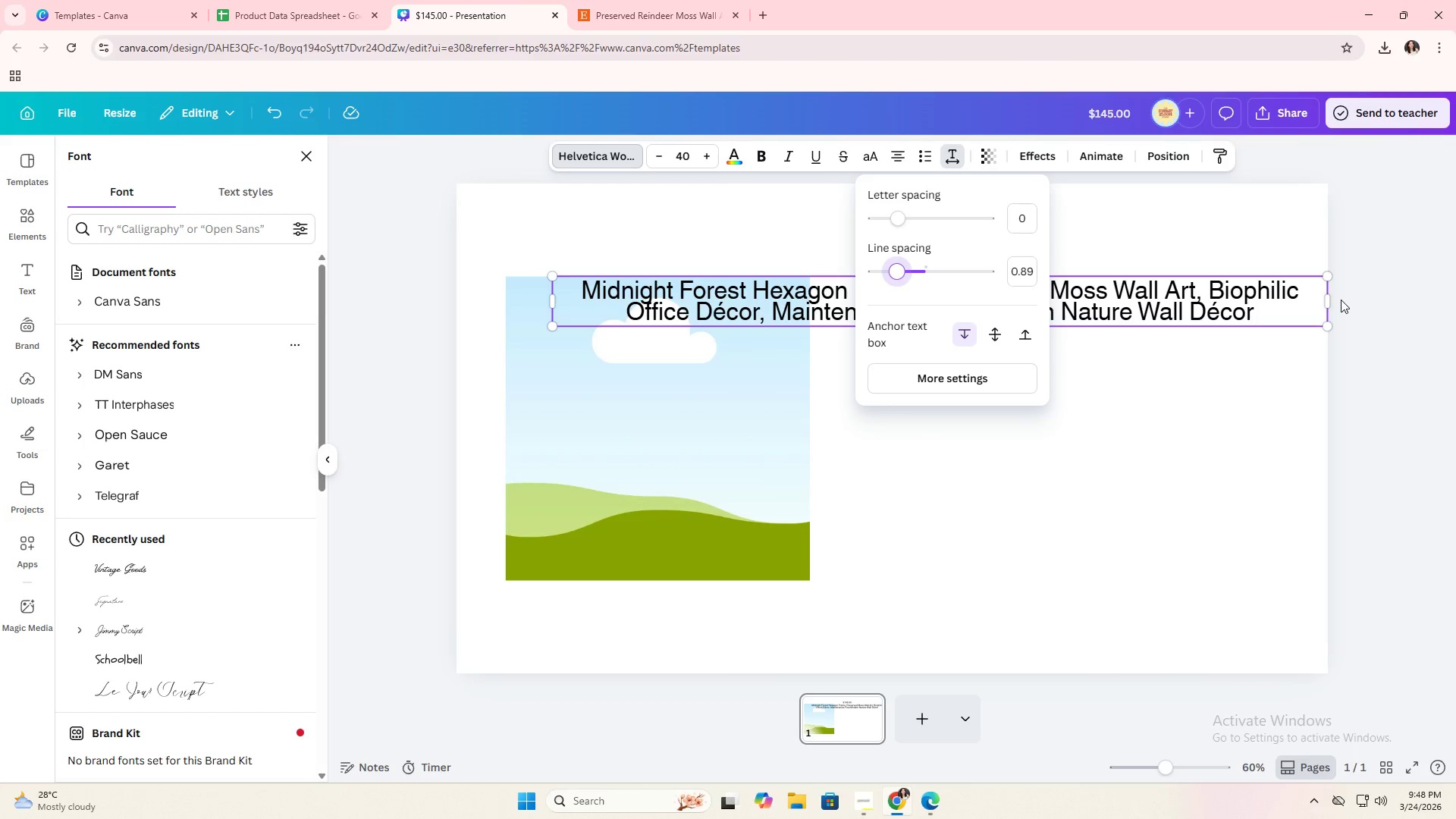 
left_click_drag(start_coordinate=[1330, 302], to_coordinate=[1089, 309])
 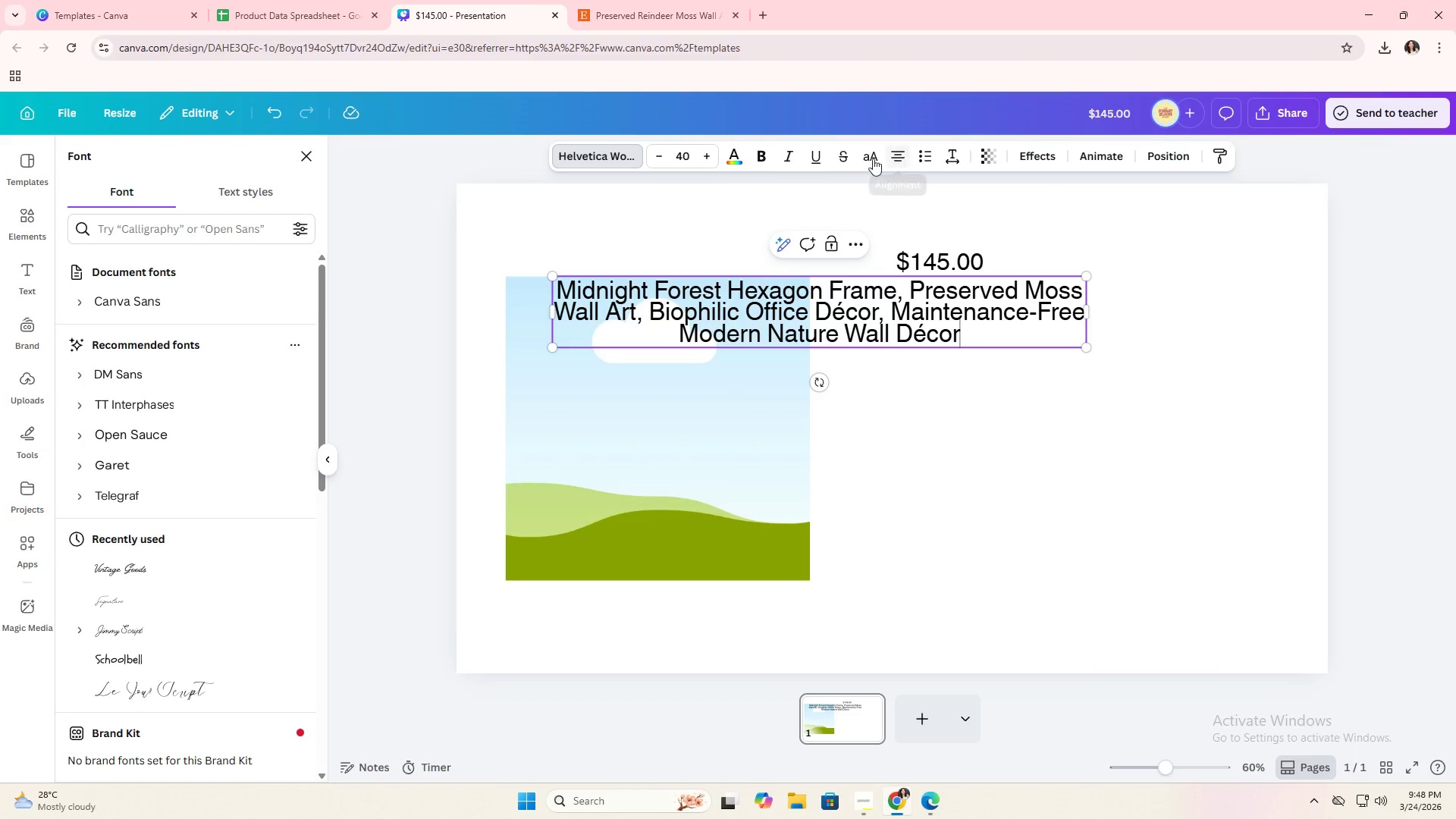 
left_click([893, 158])
 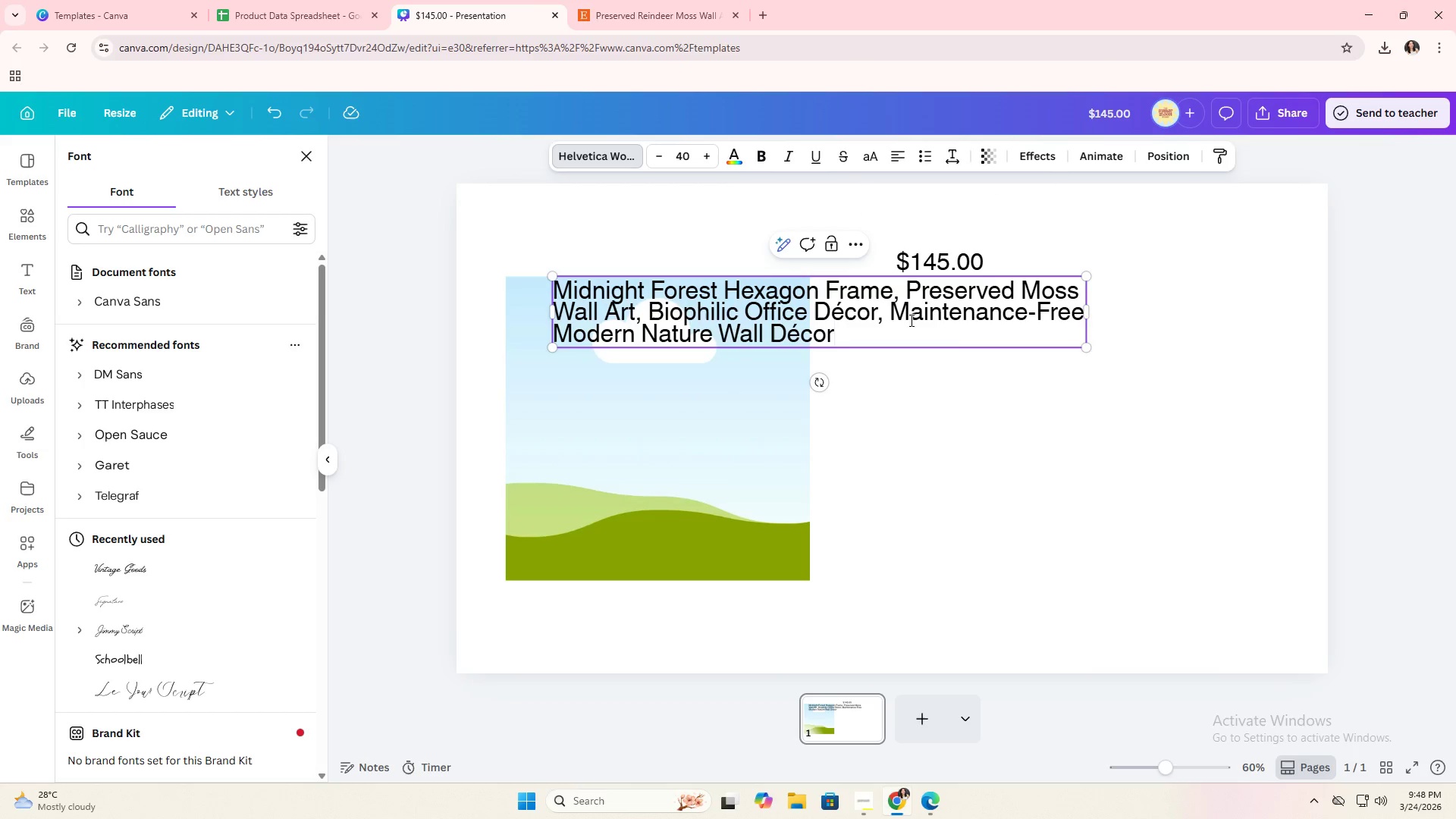 
left_click([993, 405])
 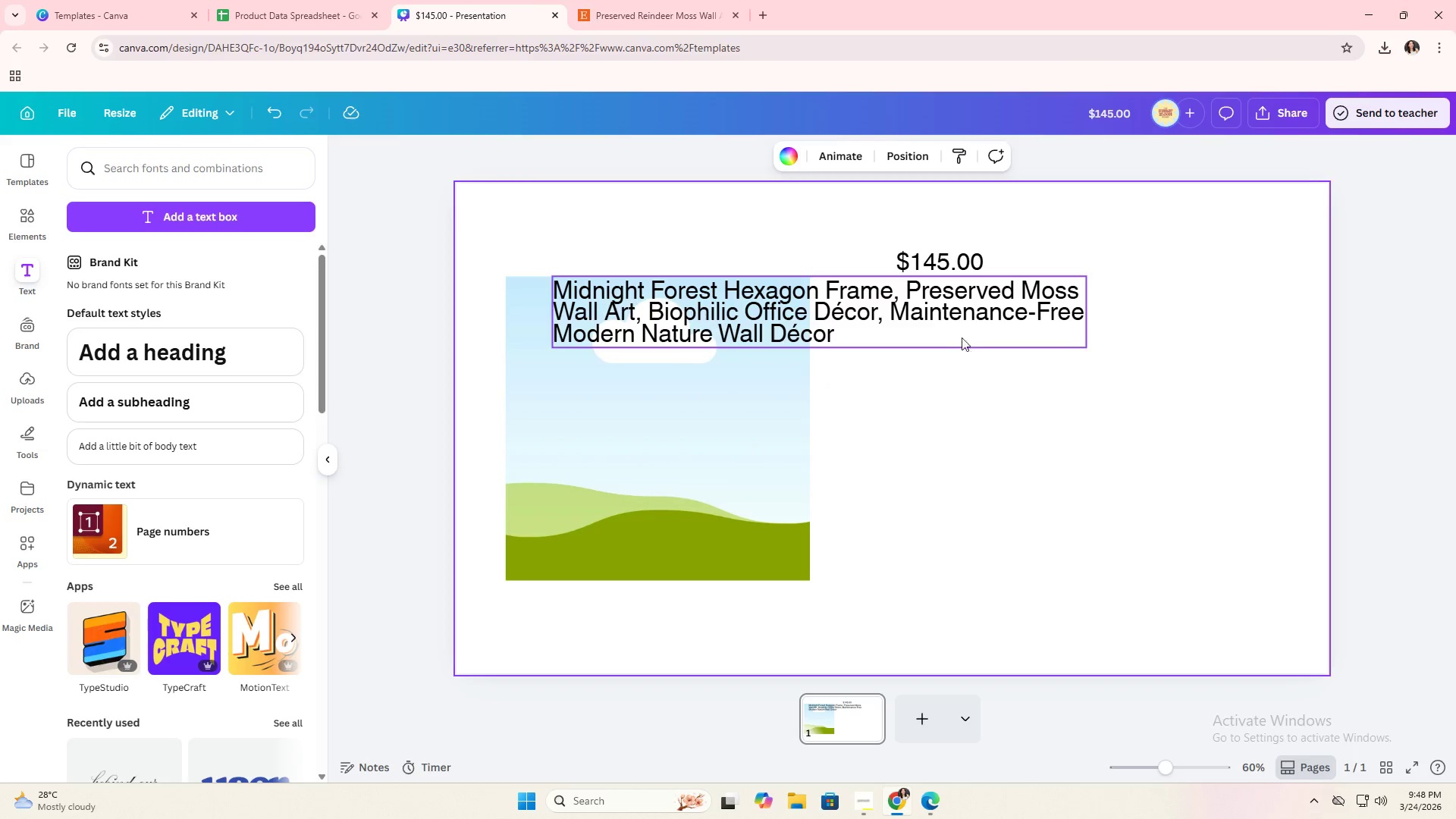 
left_click_drag(start_coordinate=[959, 329], to_coordinate=[1207, 330])
 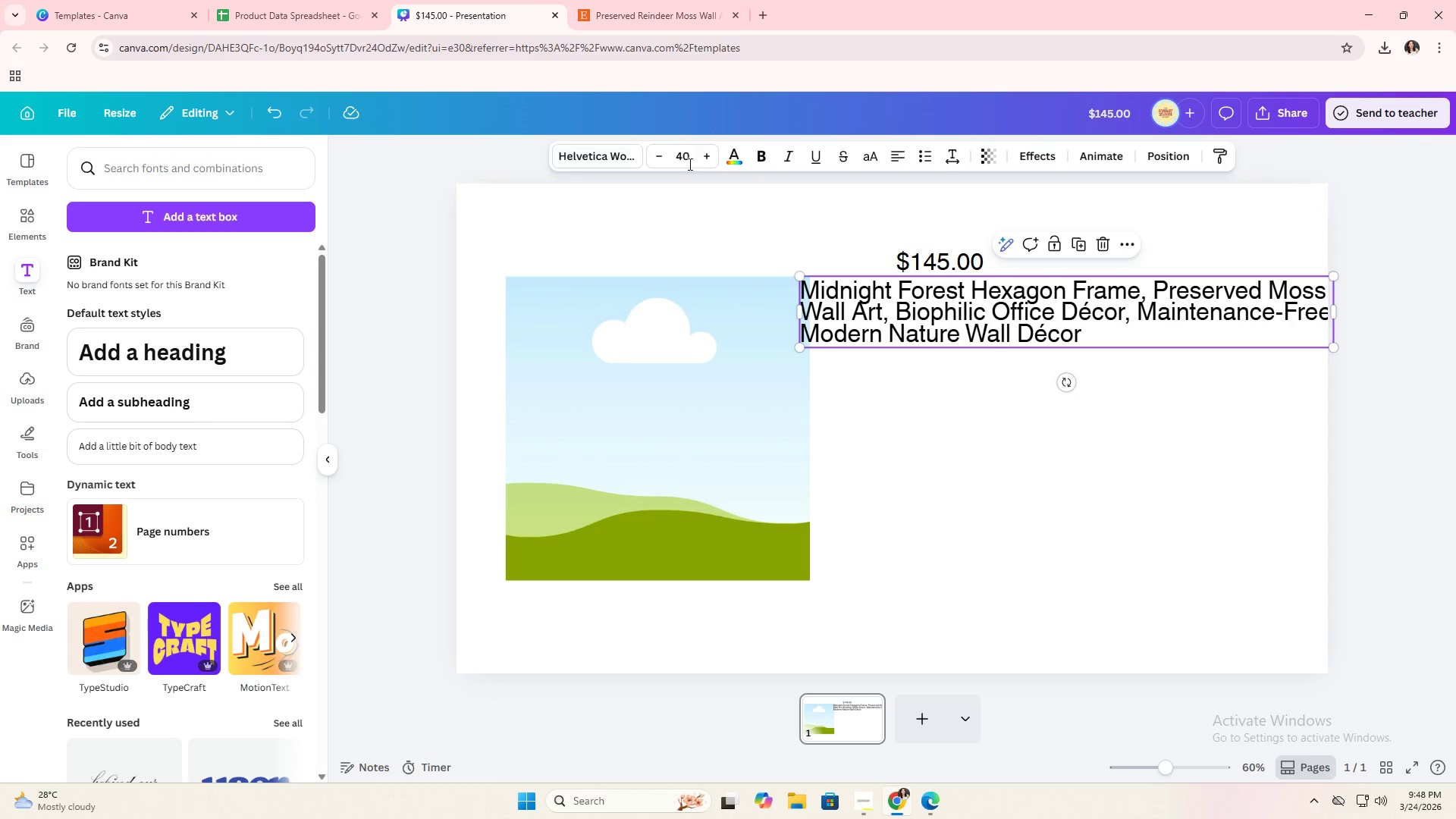 
left_click([688, 162])
 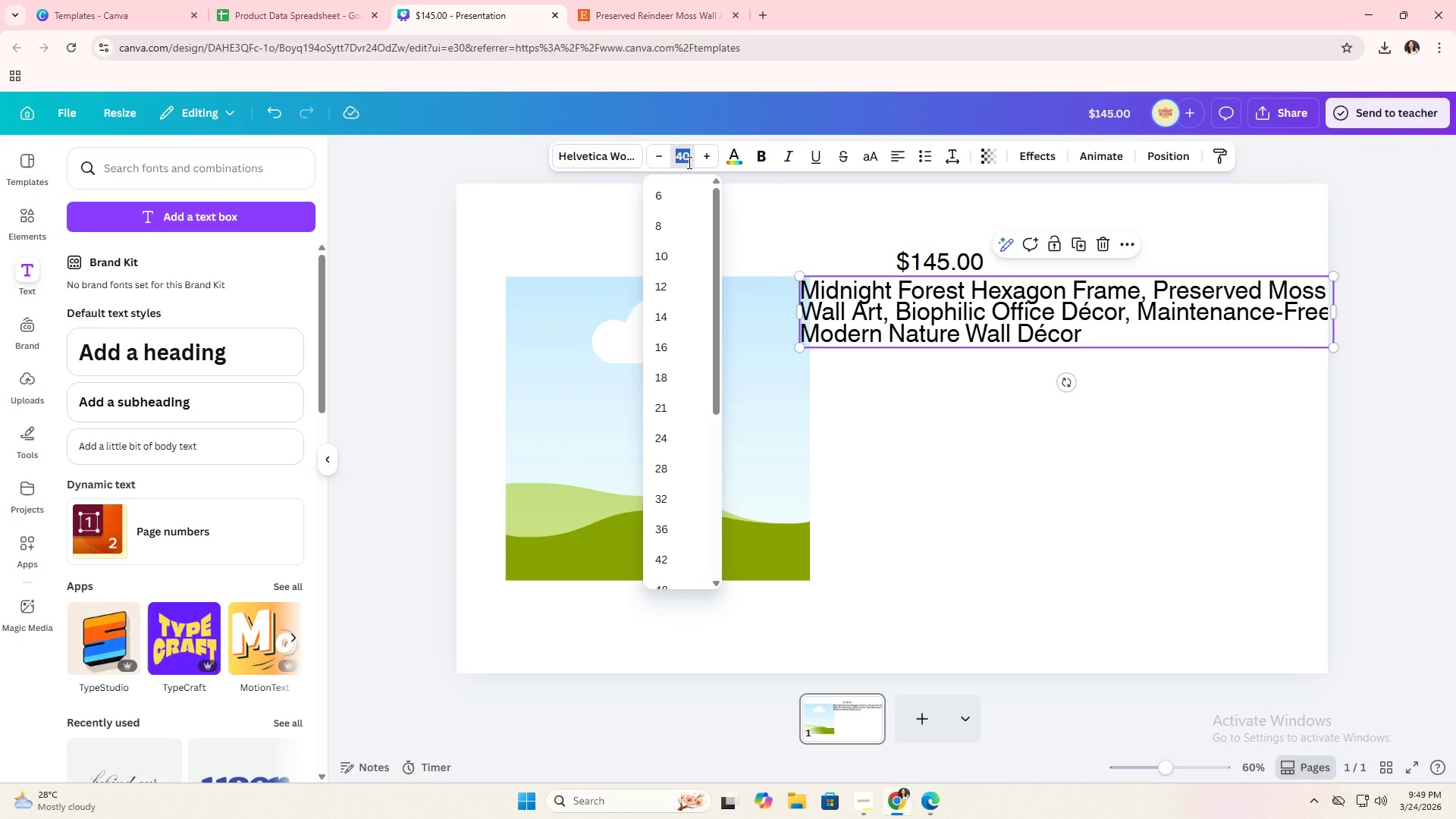 
type(20)
 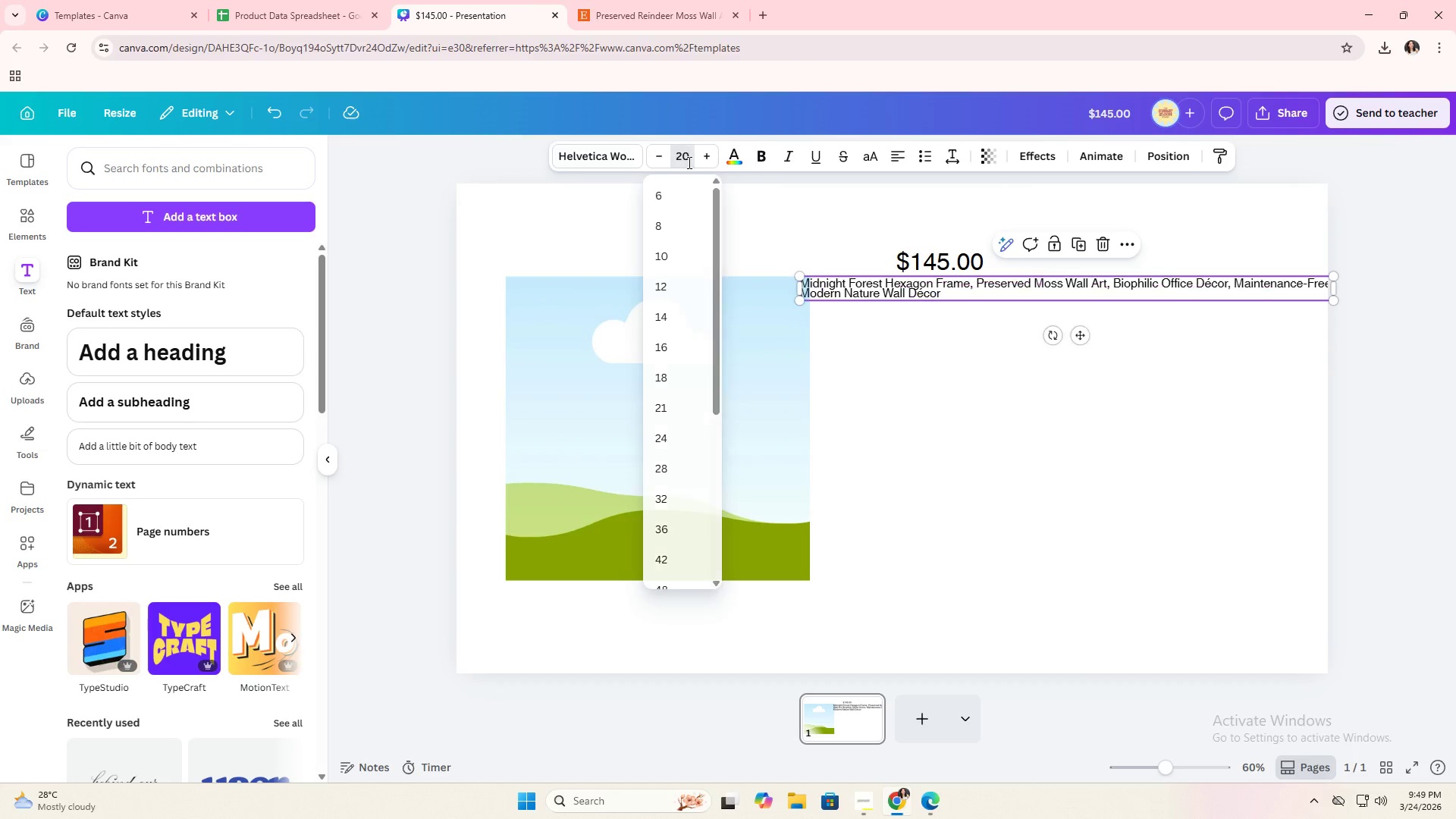 
key(Enter)
 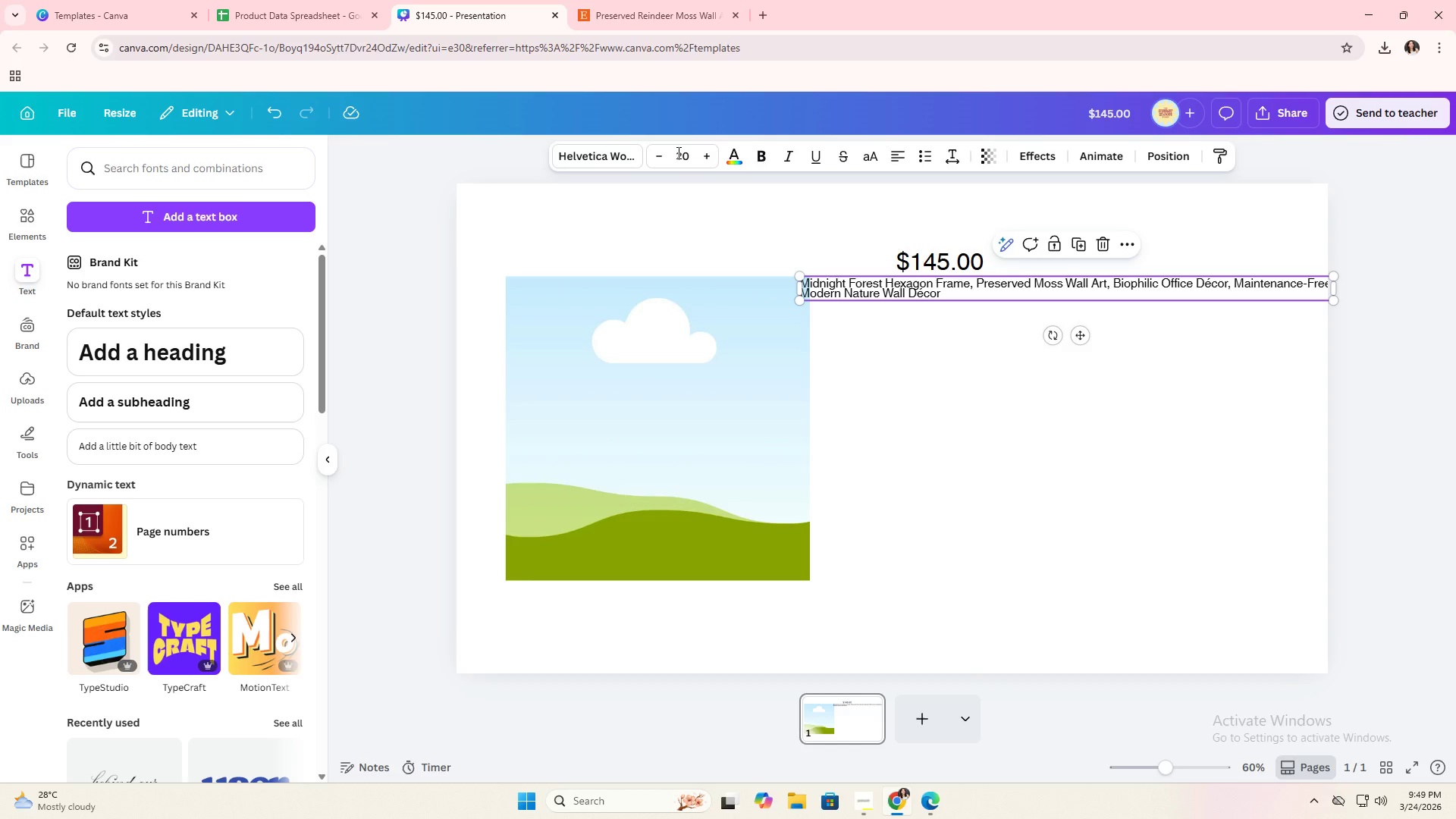 
left_click([691, 155])
 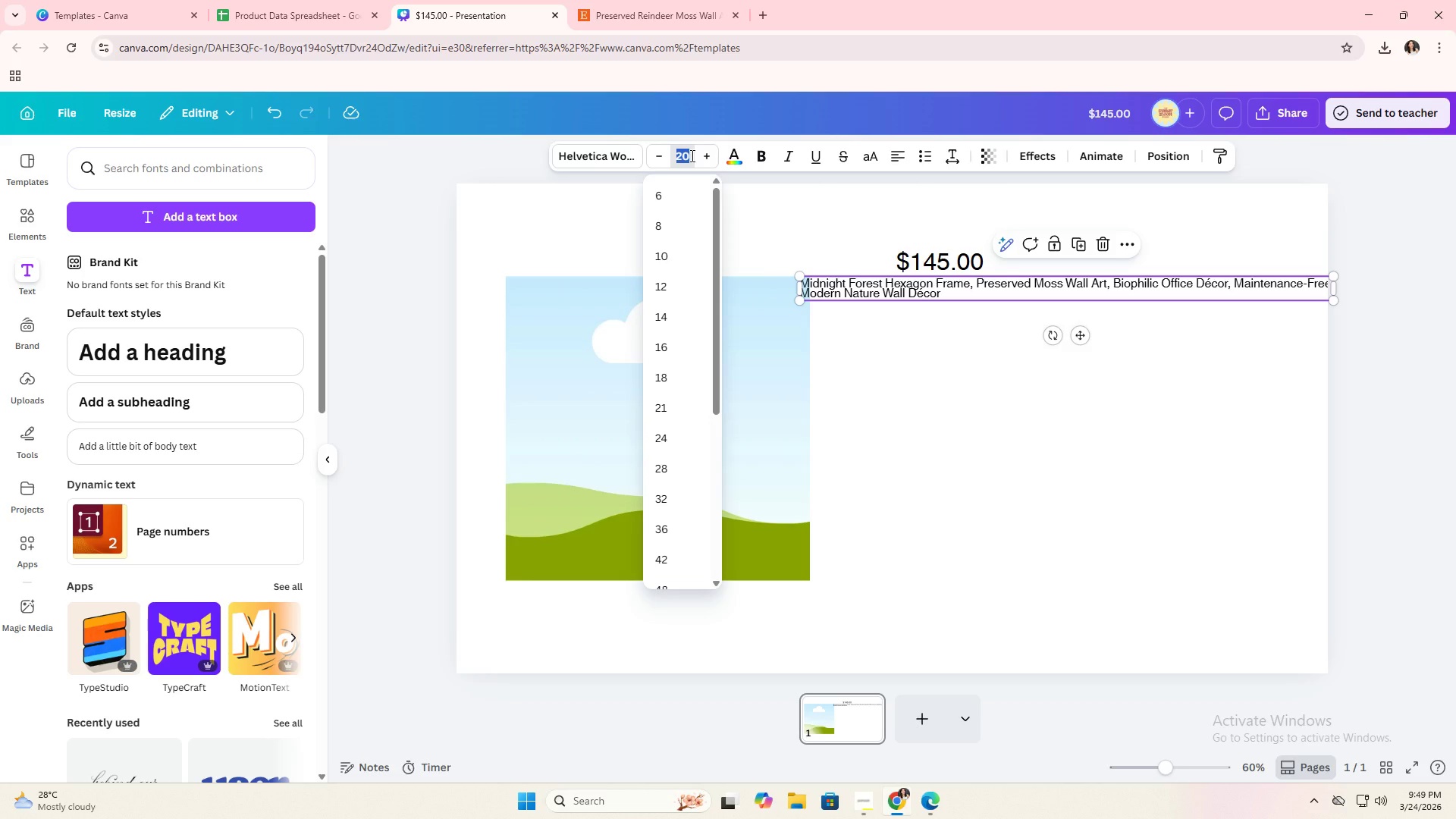 
key(3)
 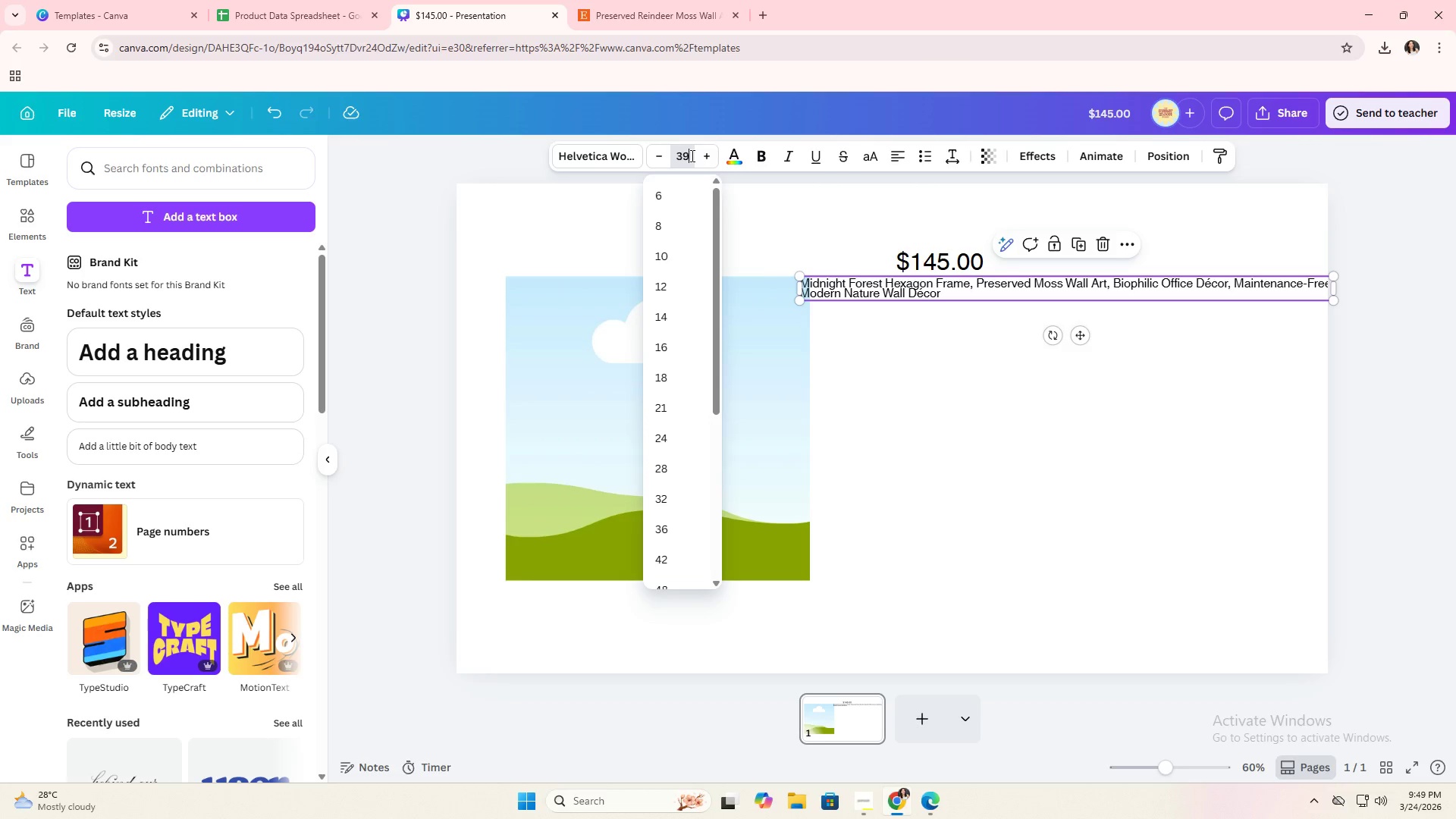 
hold_key(key=9, duration=0.36)
 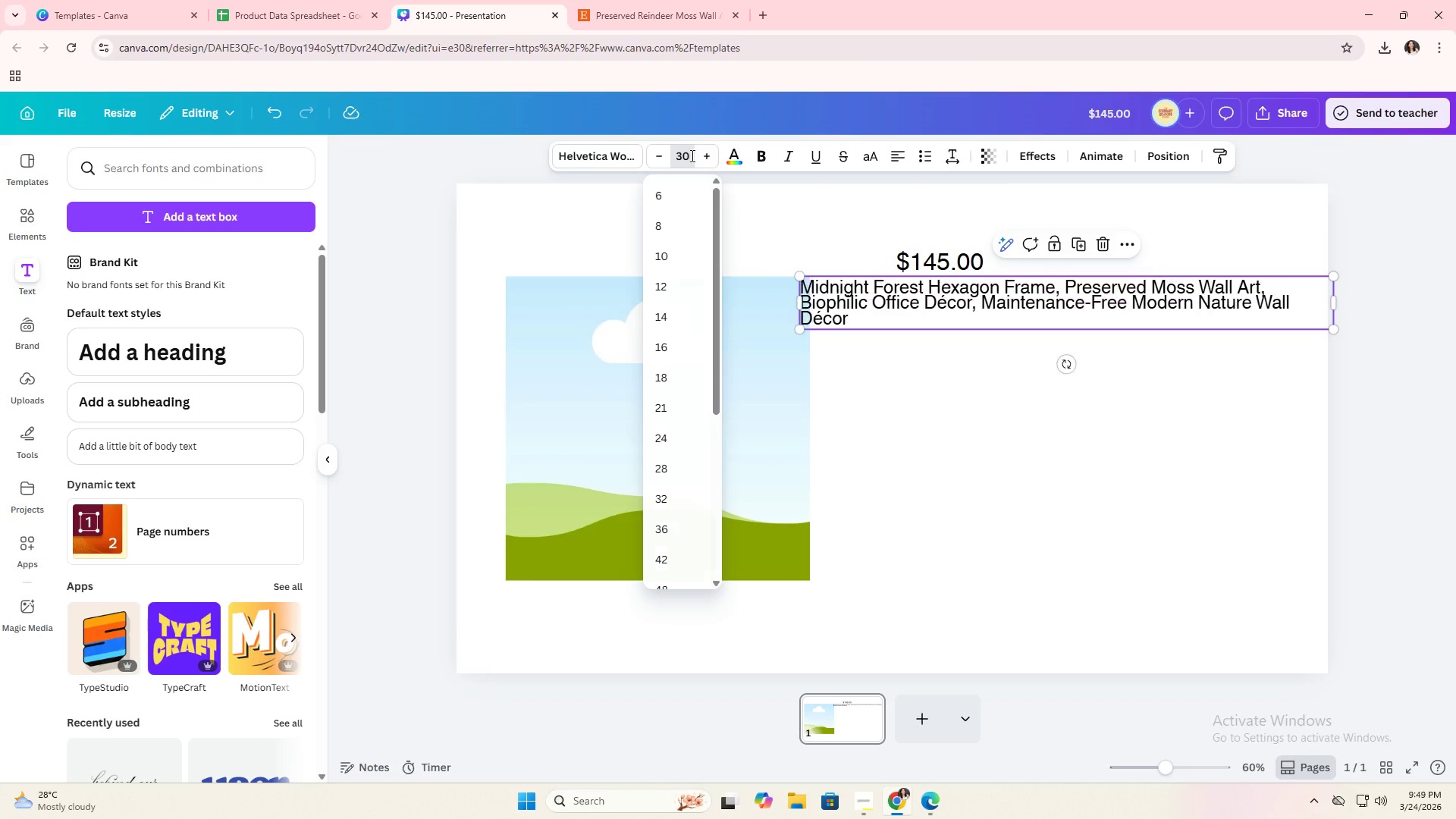 
key(Backspace)
 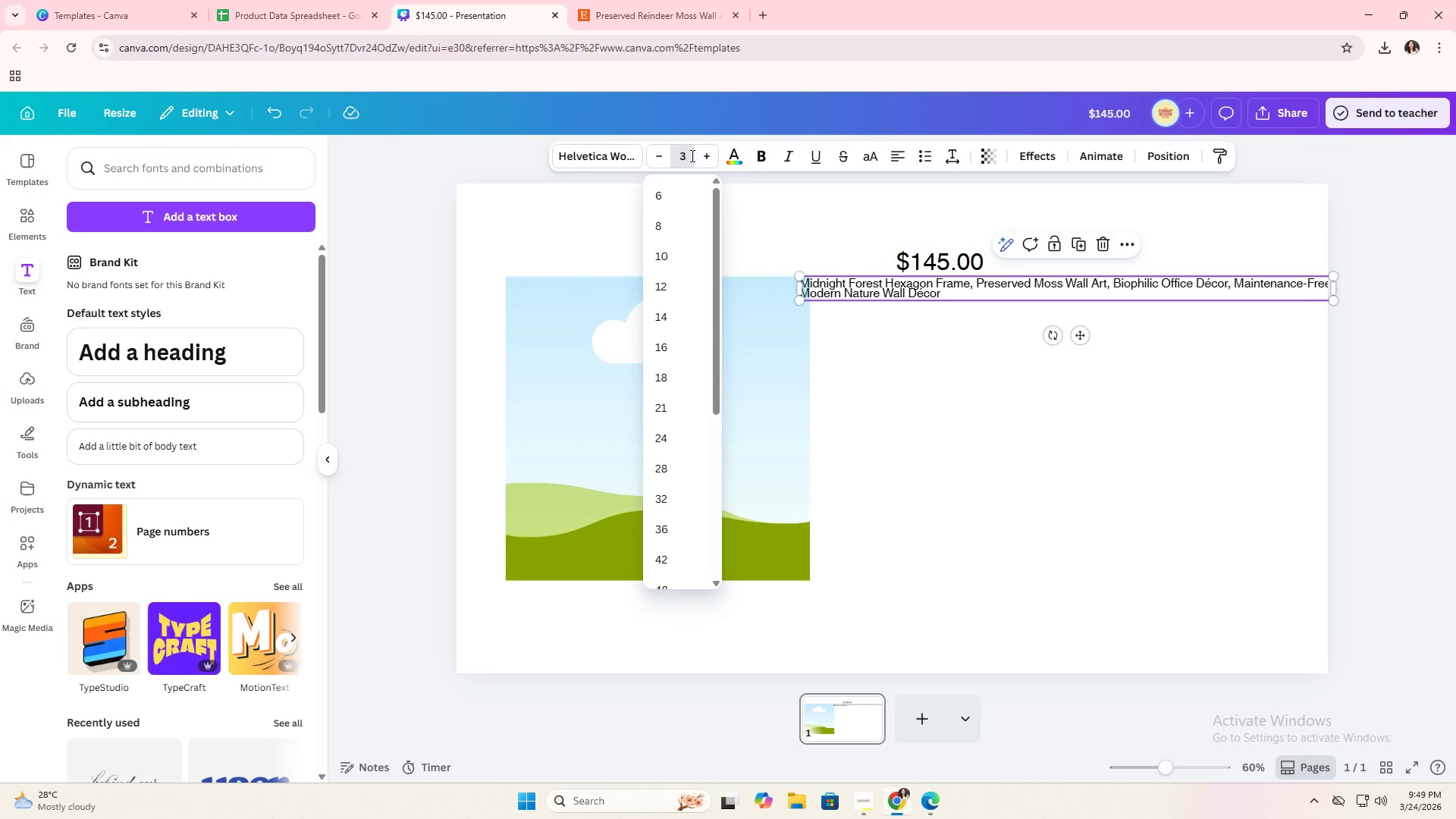 
key(0)
 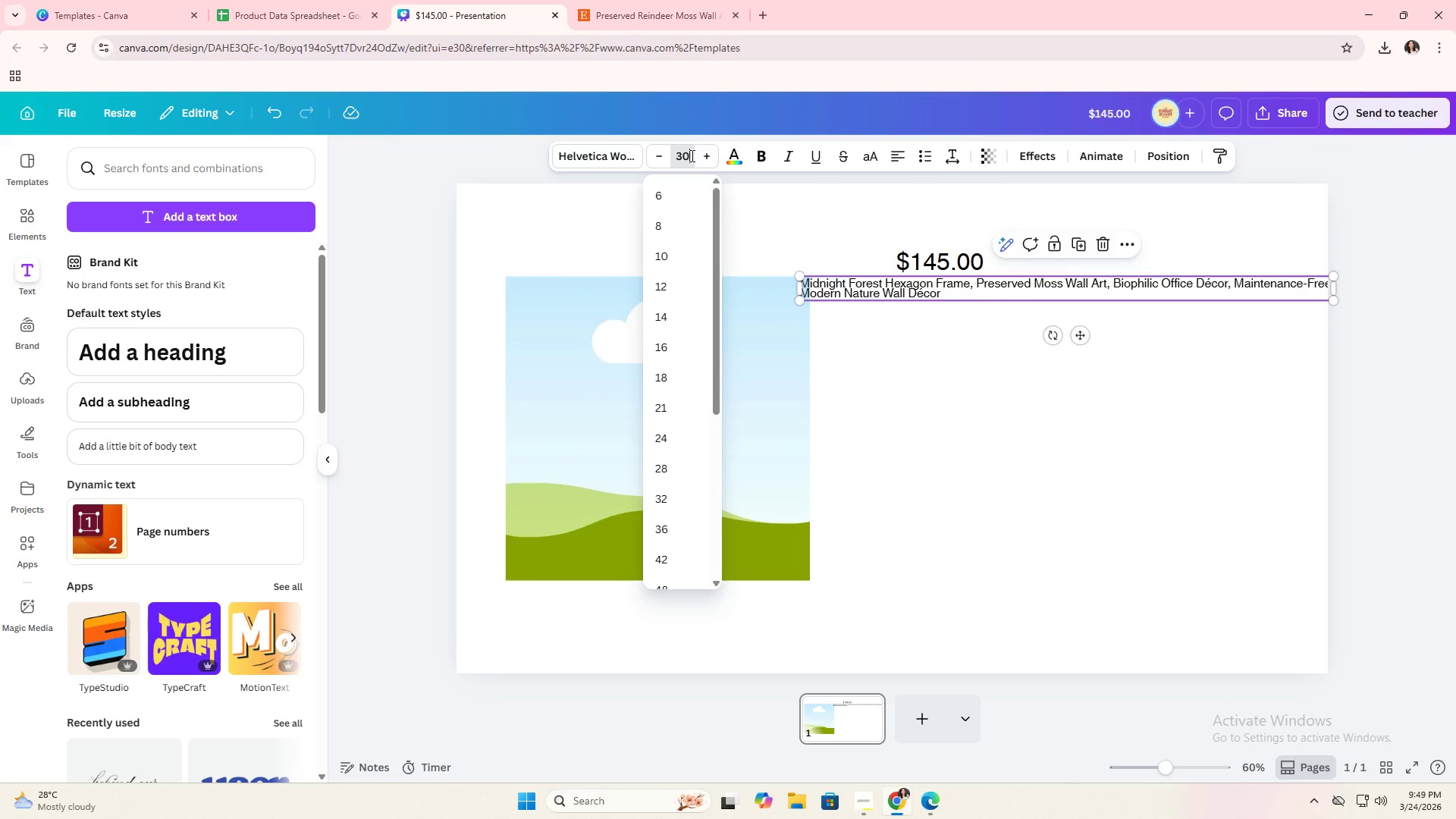 
key(Enter)
 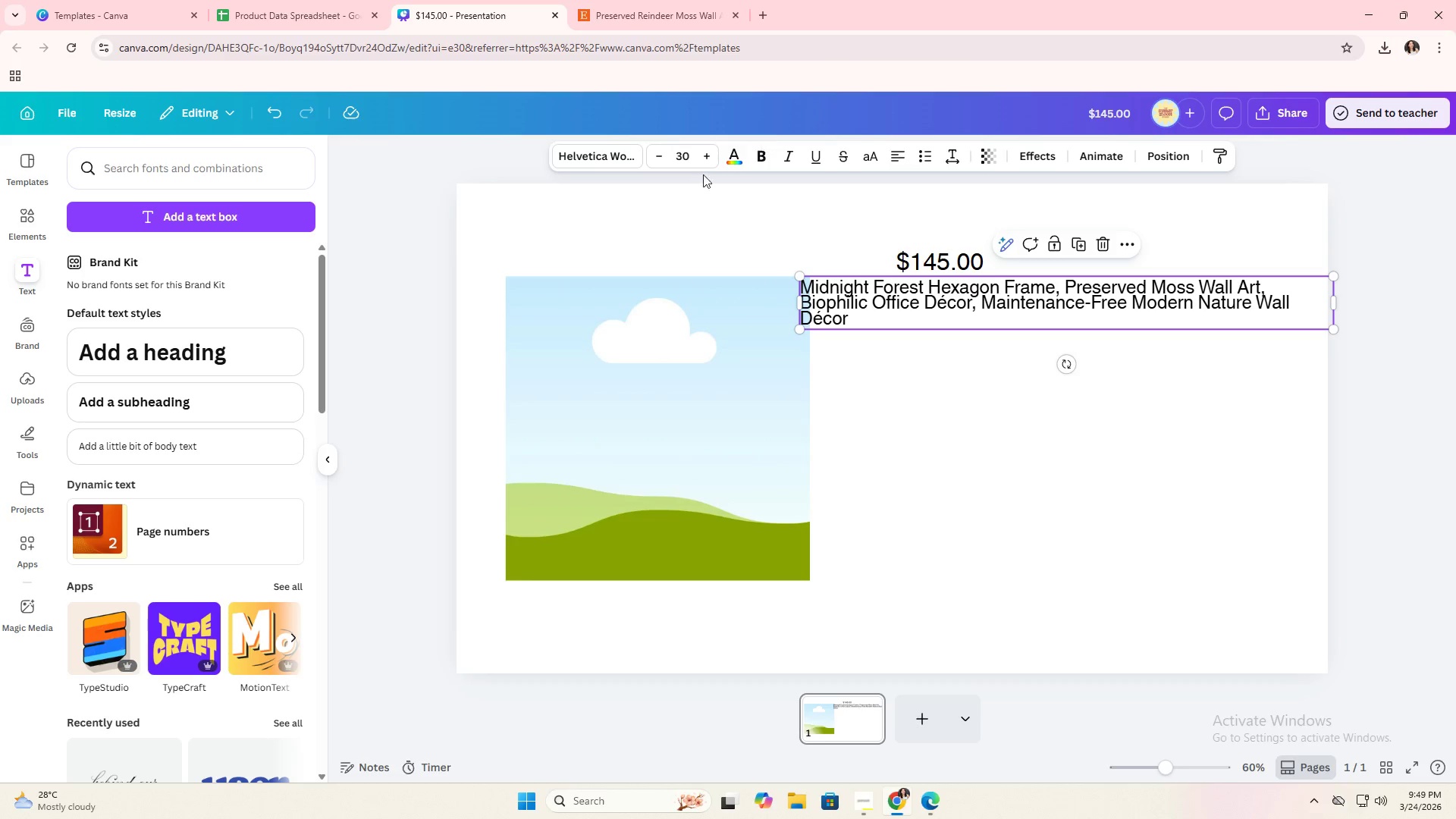 
left_click([682, 164])
 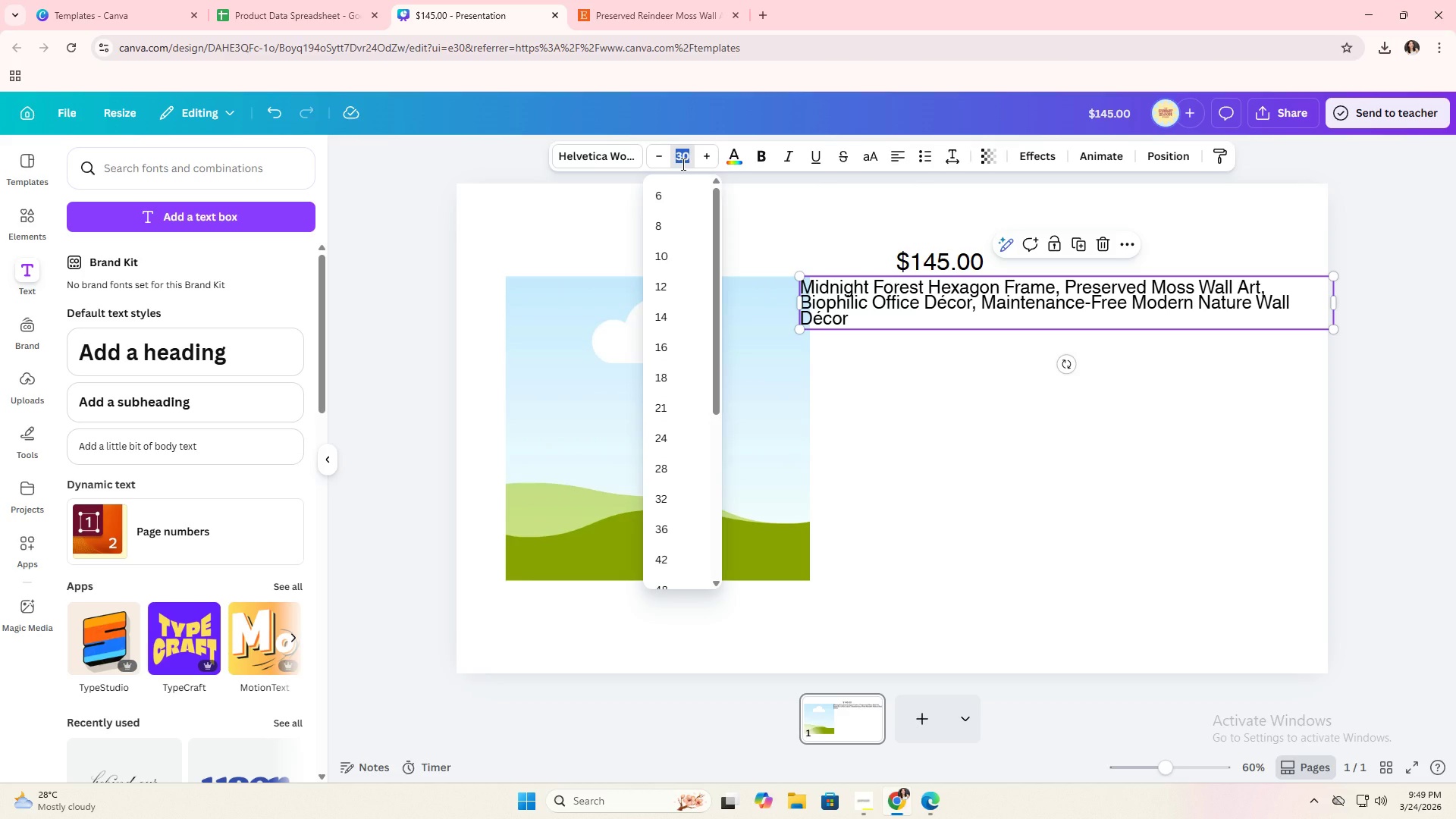 
type(25)
 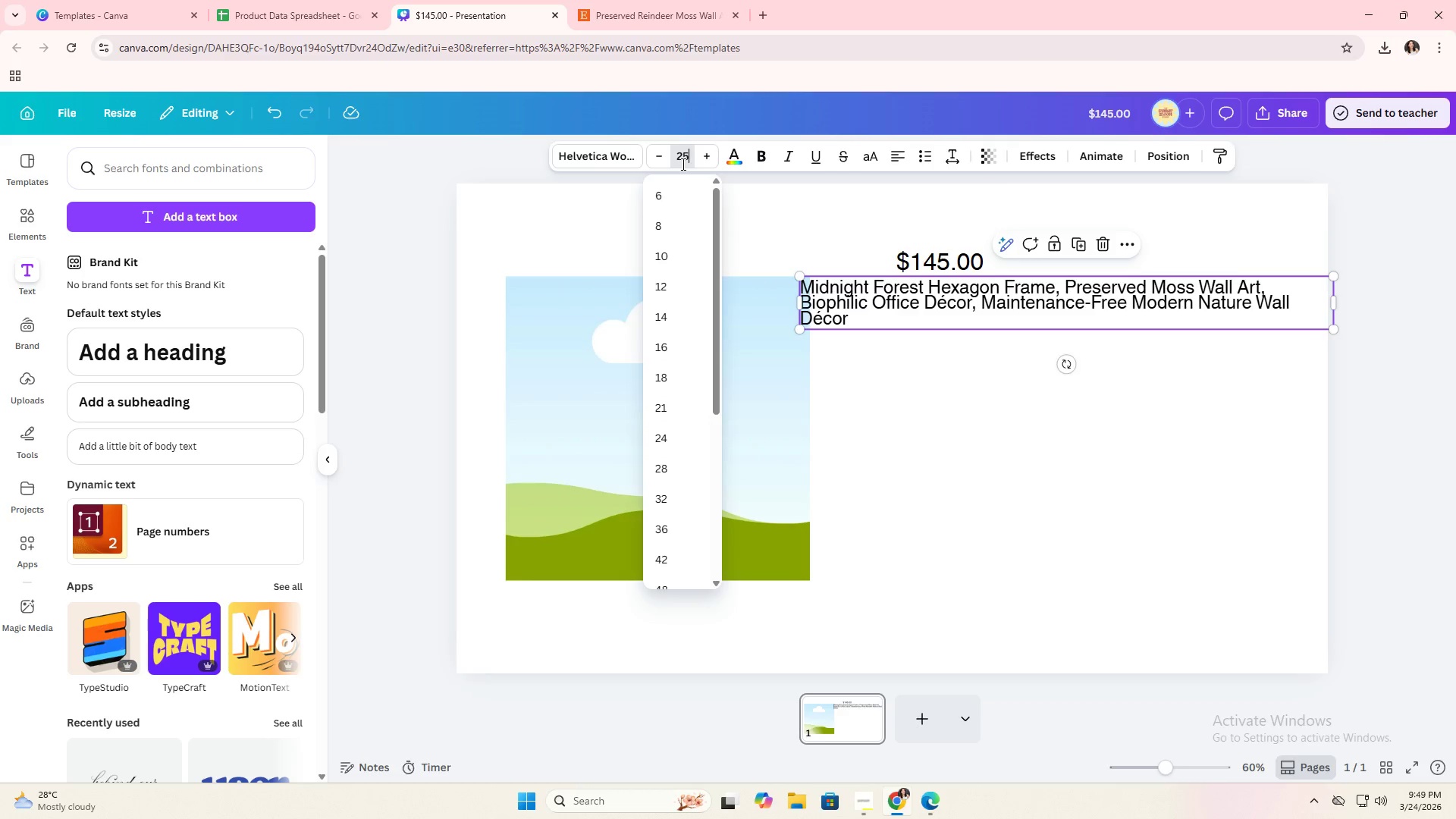 
key(Enter)
 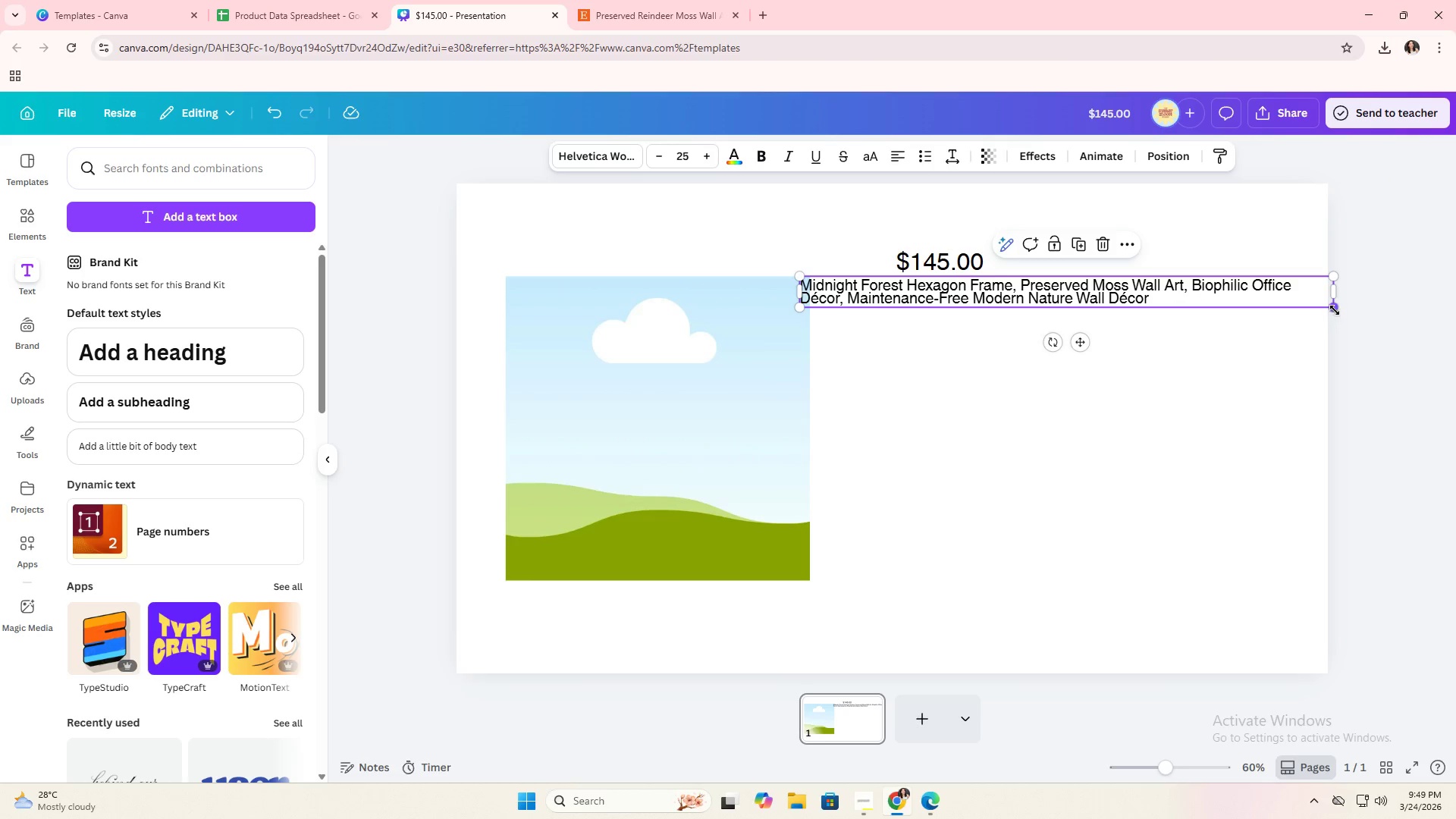 
left_click_drag(start_coordinate=[1337, 295], to_coordinate=[1151, 290])
 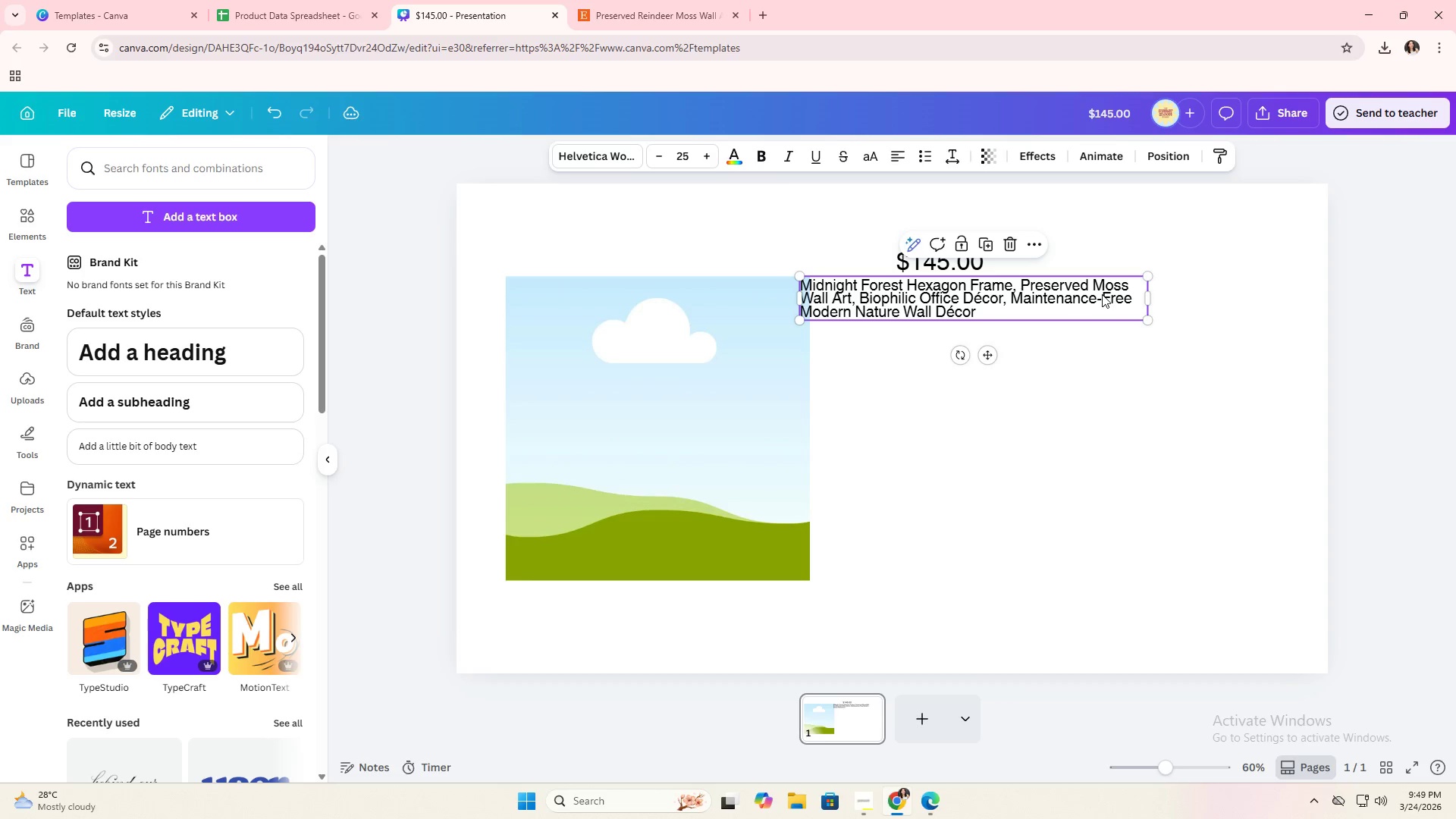 
left_click_drag(start_coordinate=[1102, 294], to_coordinate=[1192, 290])
 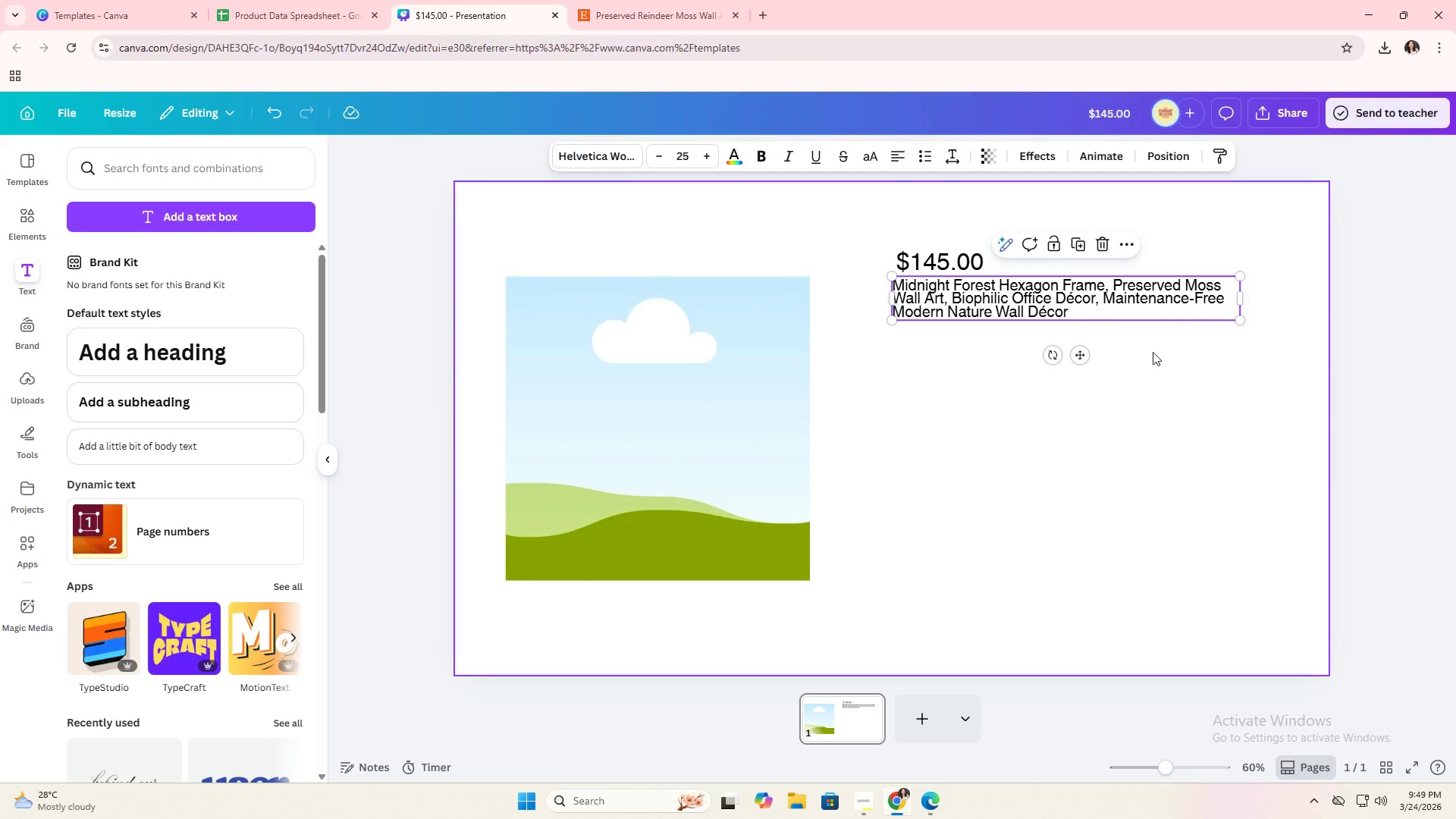 
left_click([1153, 352])
 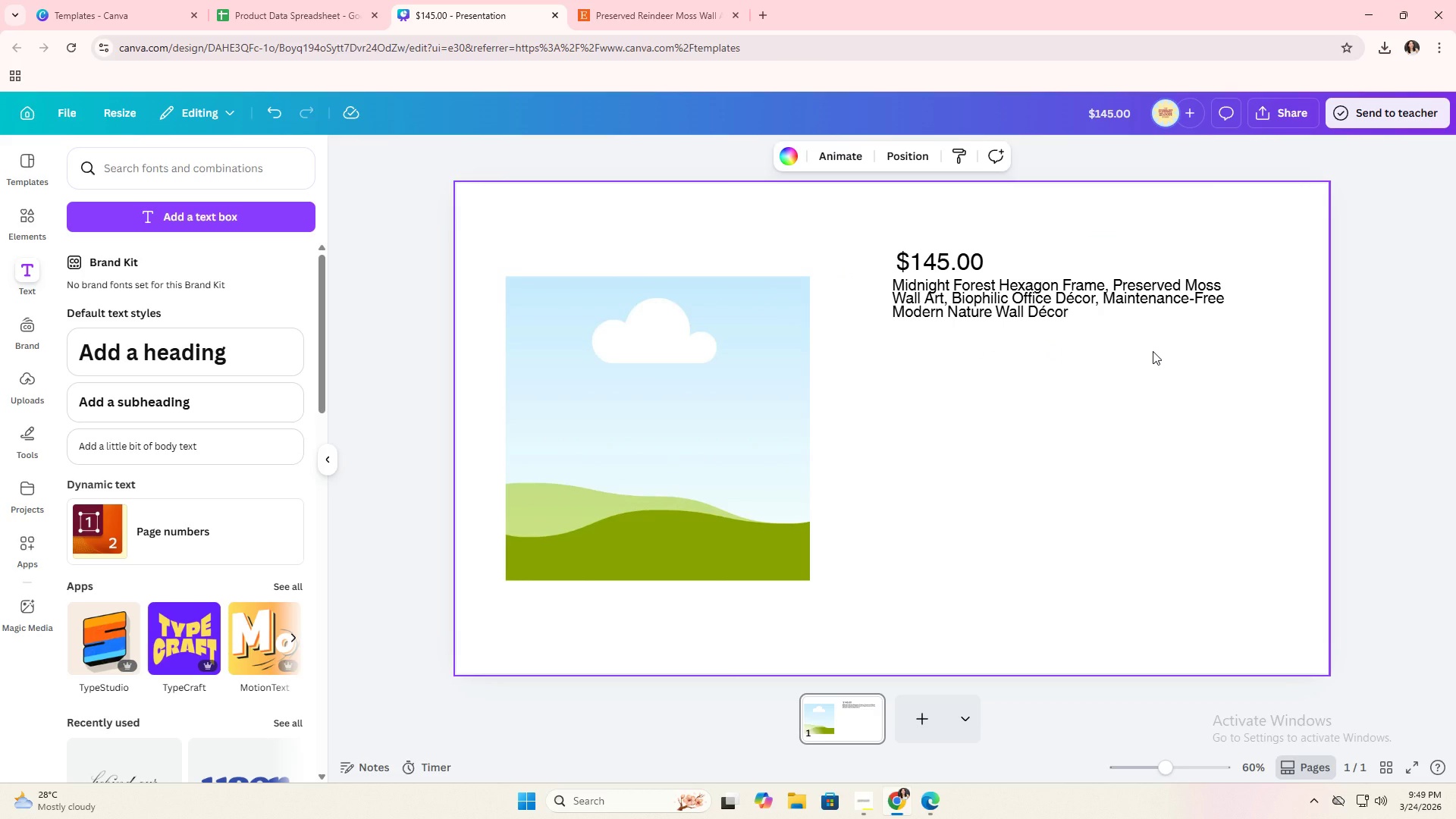 
key(Alt+AltLeft)
 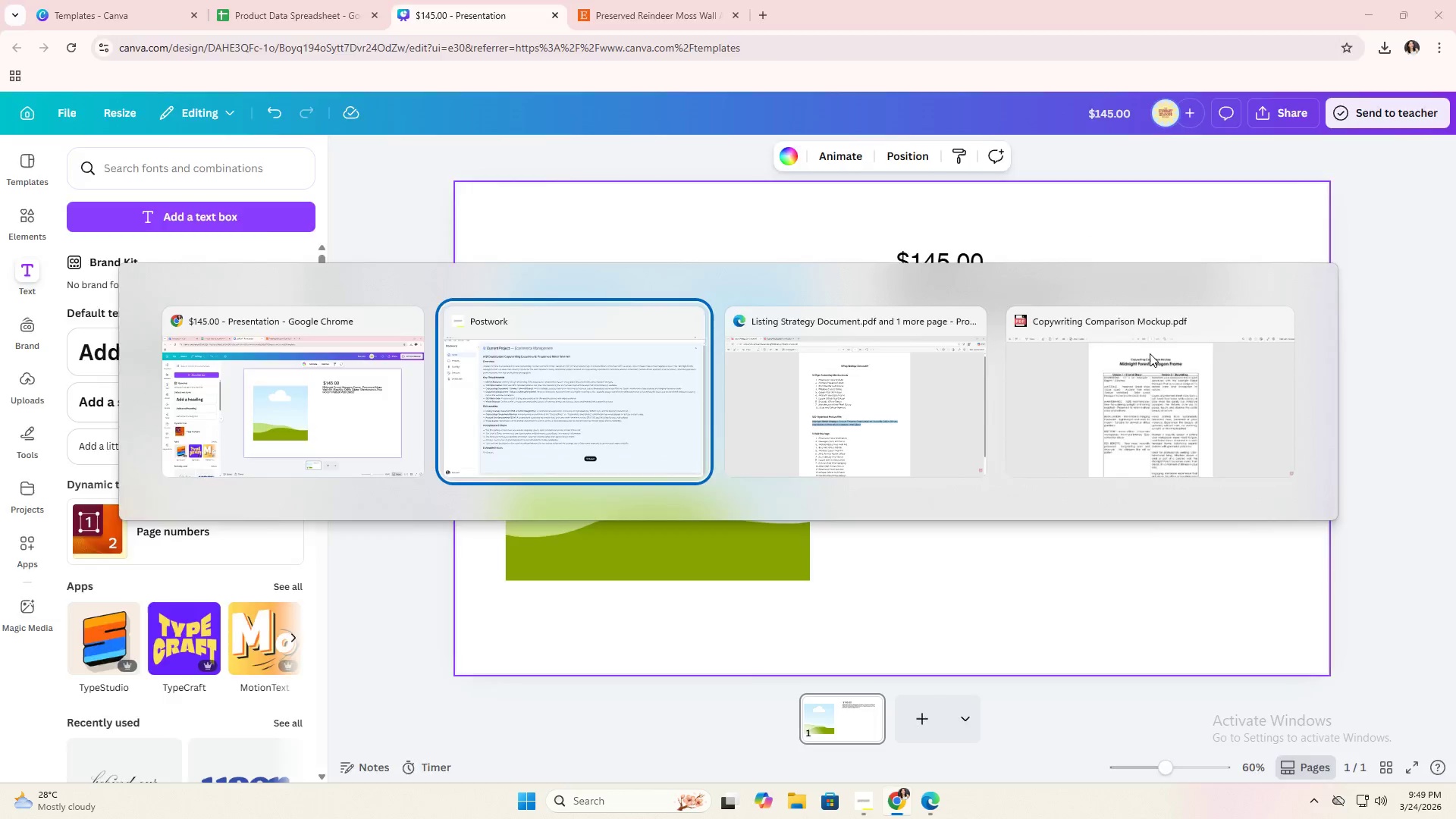 
key(Alt+Tab)